 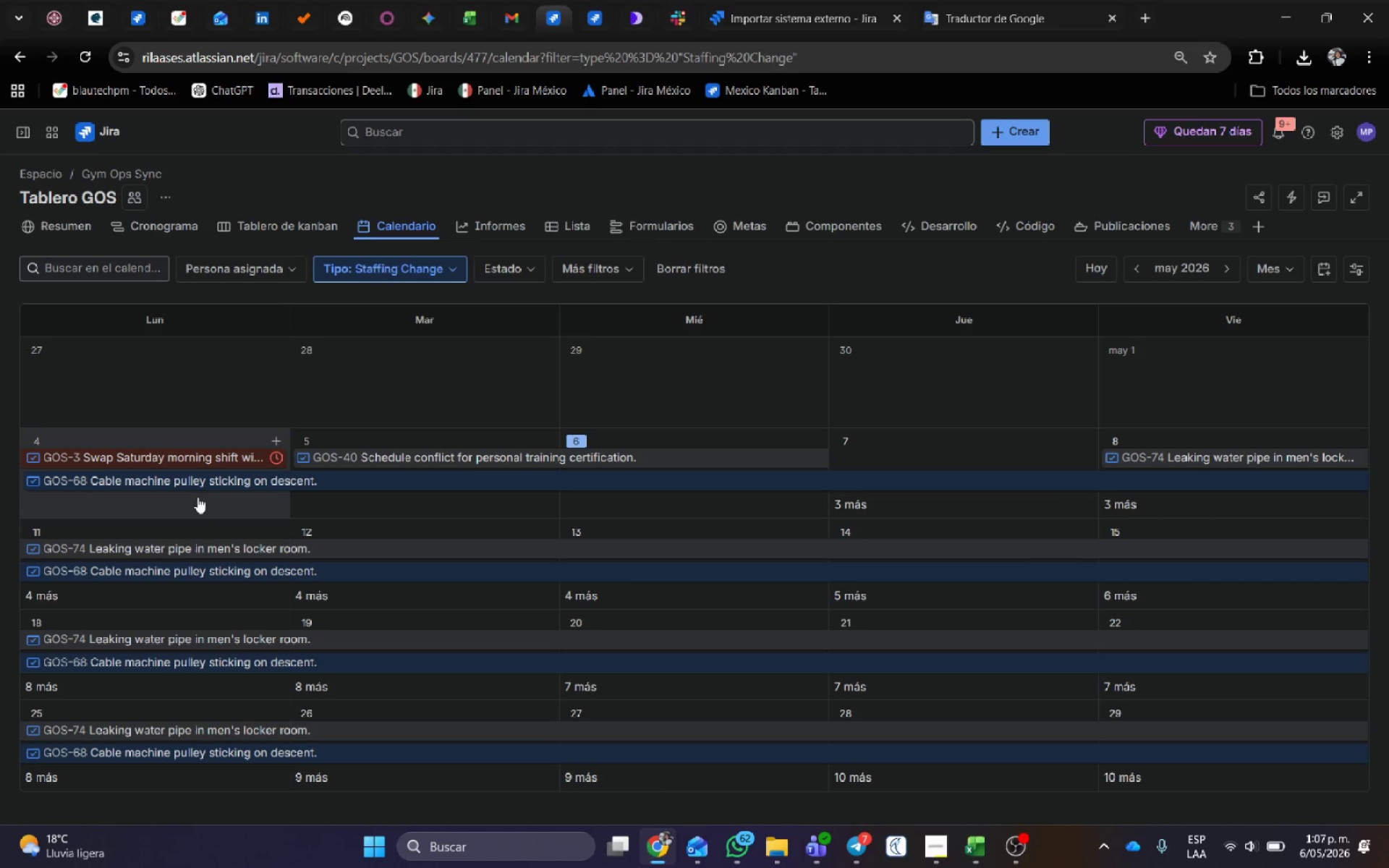 
scroll: coordinate [123, 731], scroll_direction: down, amount: 1.0
 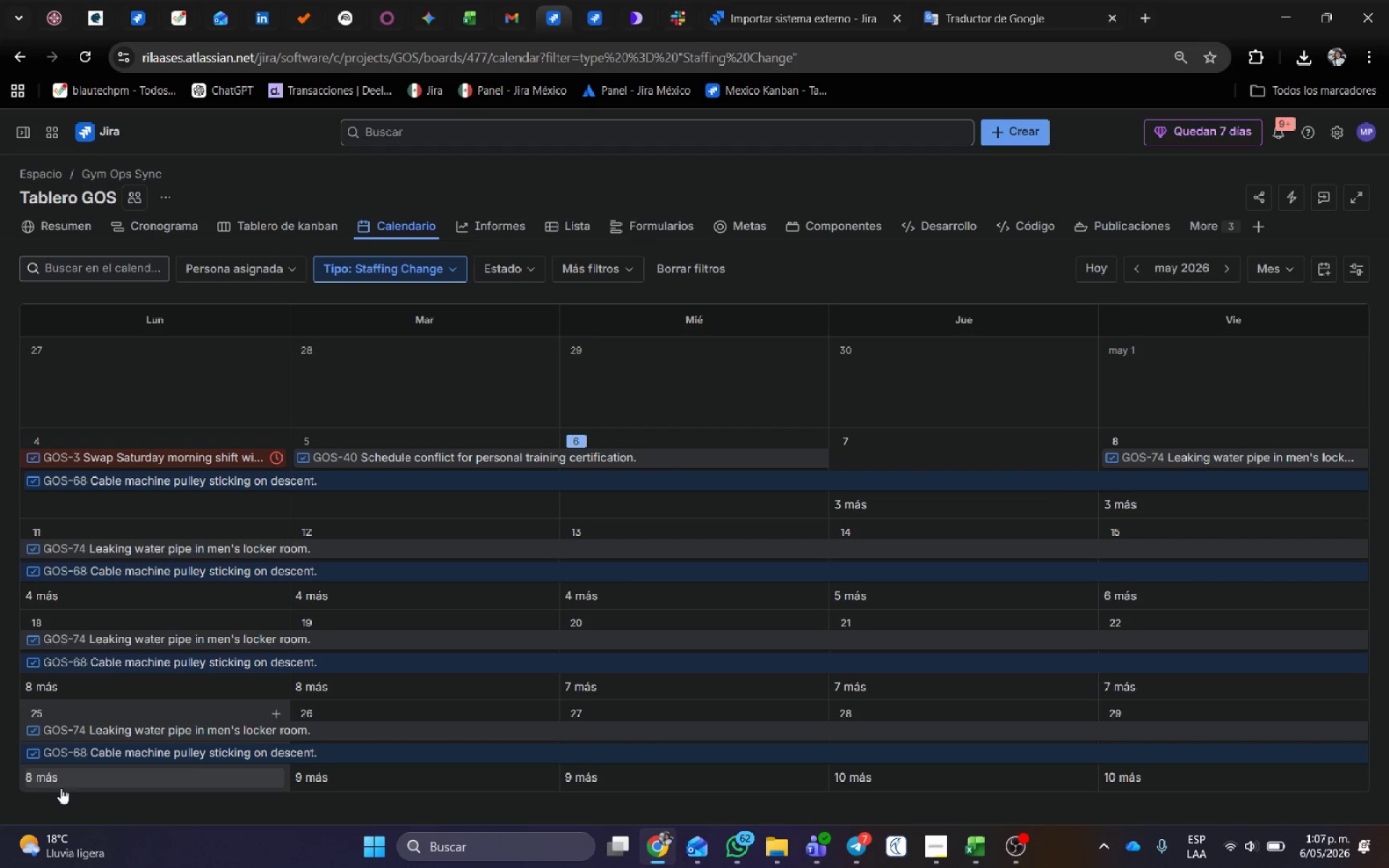 
left_click([44, 783])
 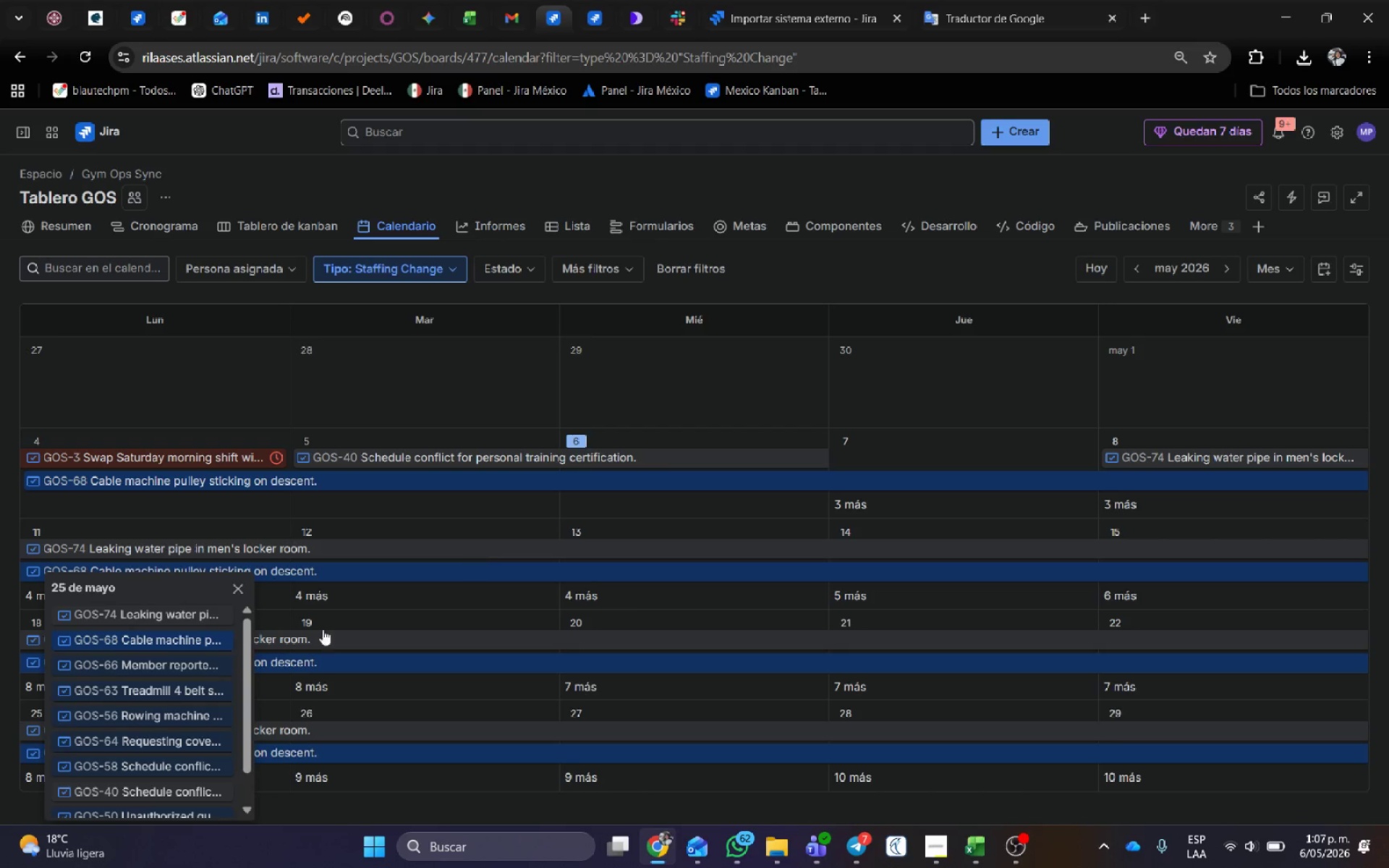 
scroll: coordinate [185, 653], scroll_direction: down, amount: 2.0
 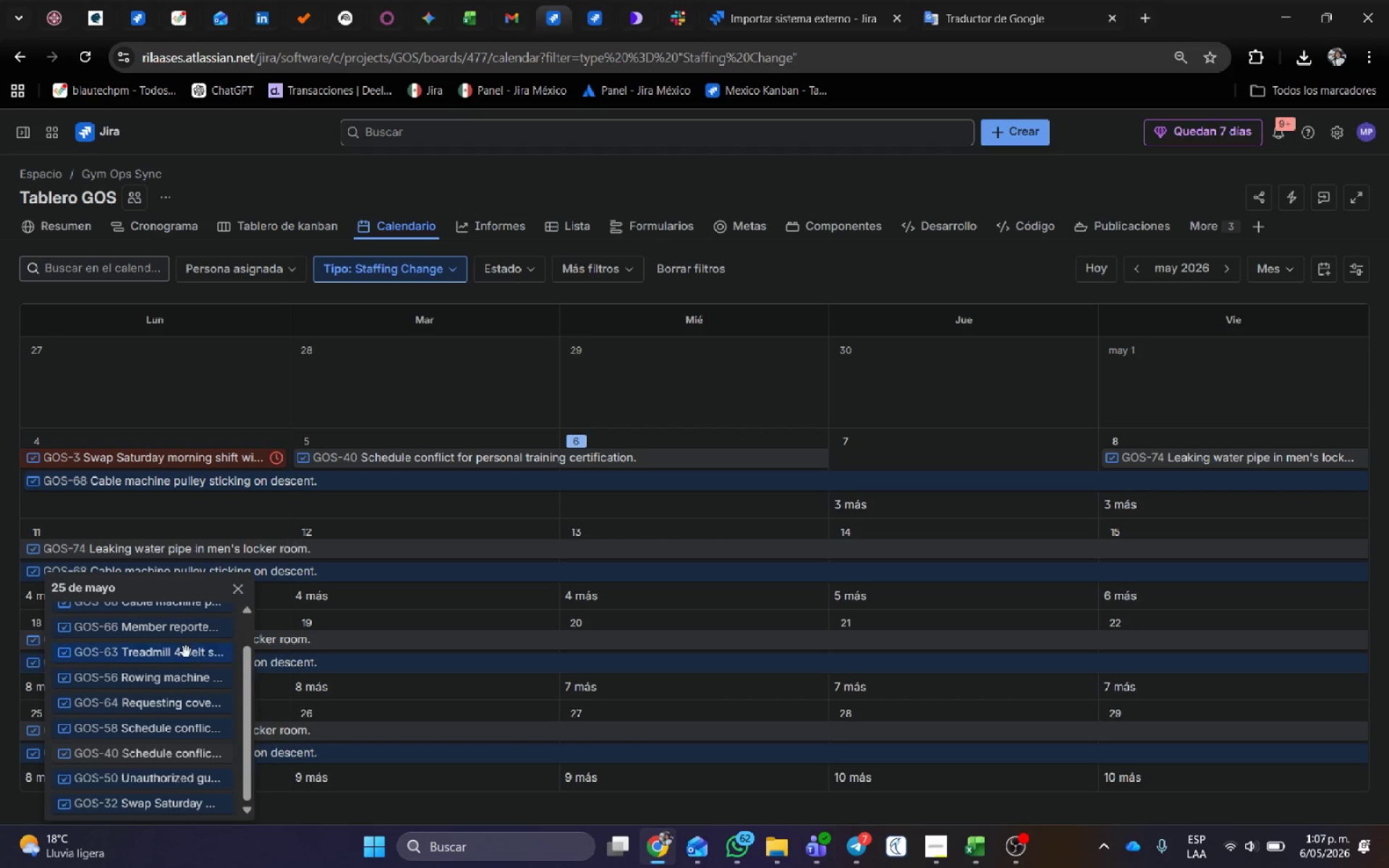 
scroll: coordinate [174, 684], scroll_direction: up, amount: 4.0
 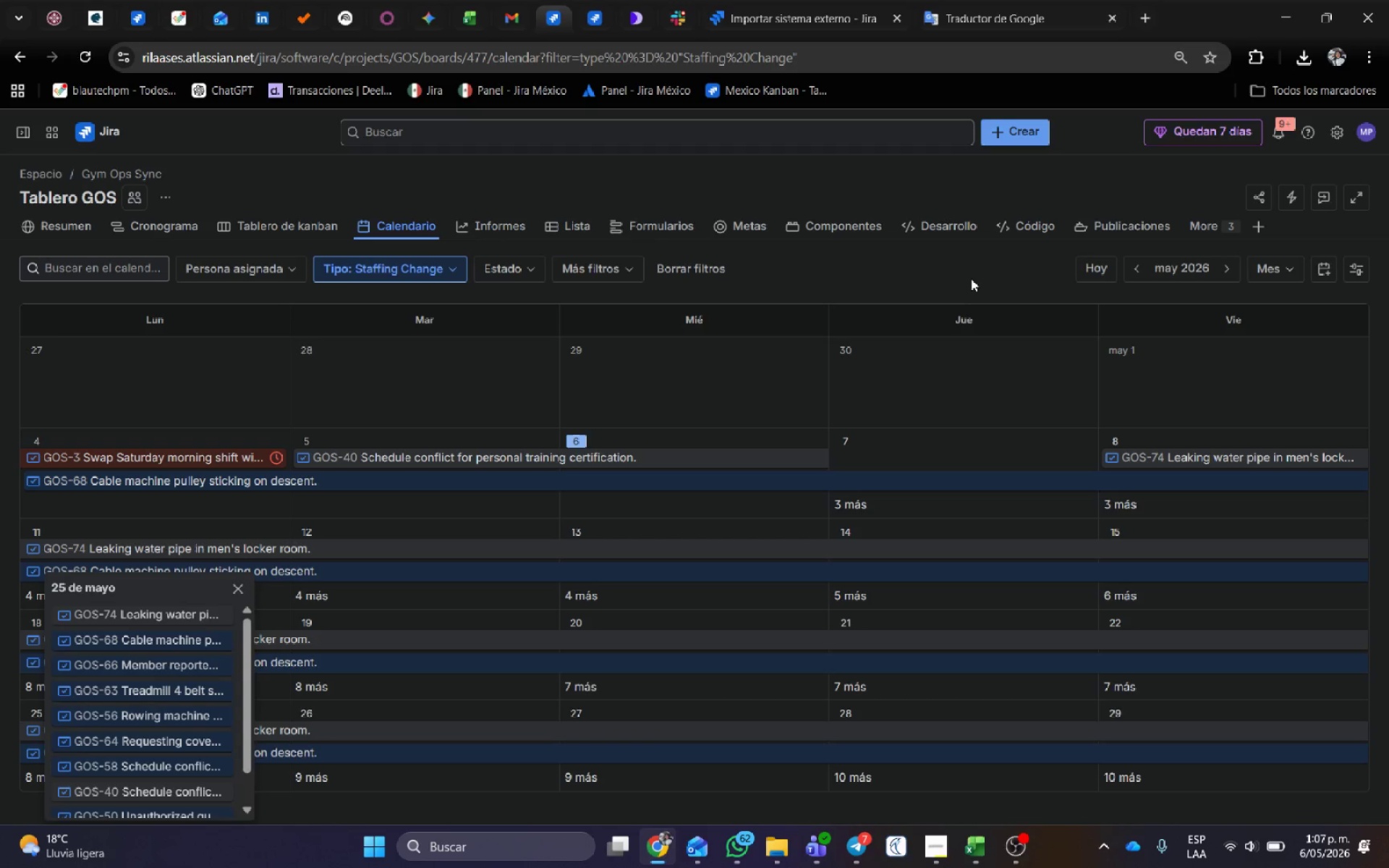 
left_click([971, 278])
 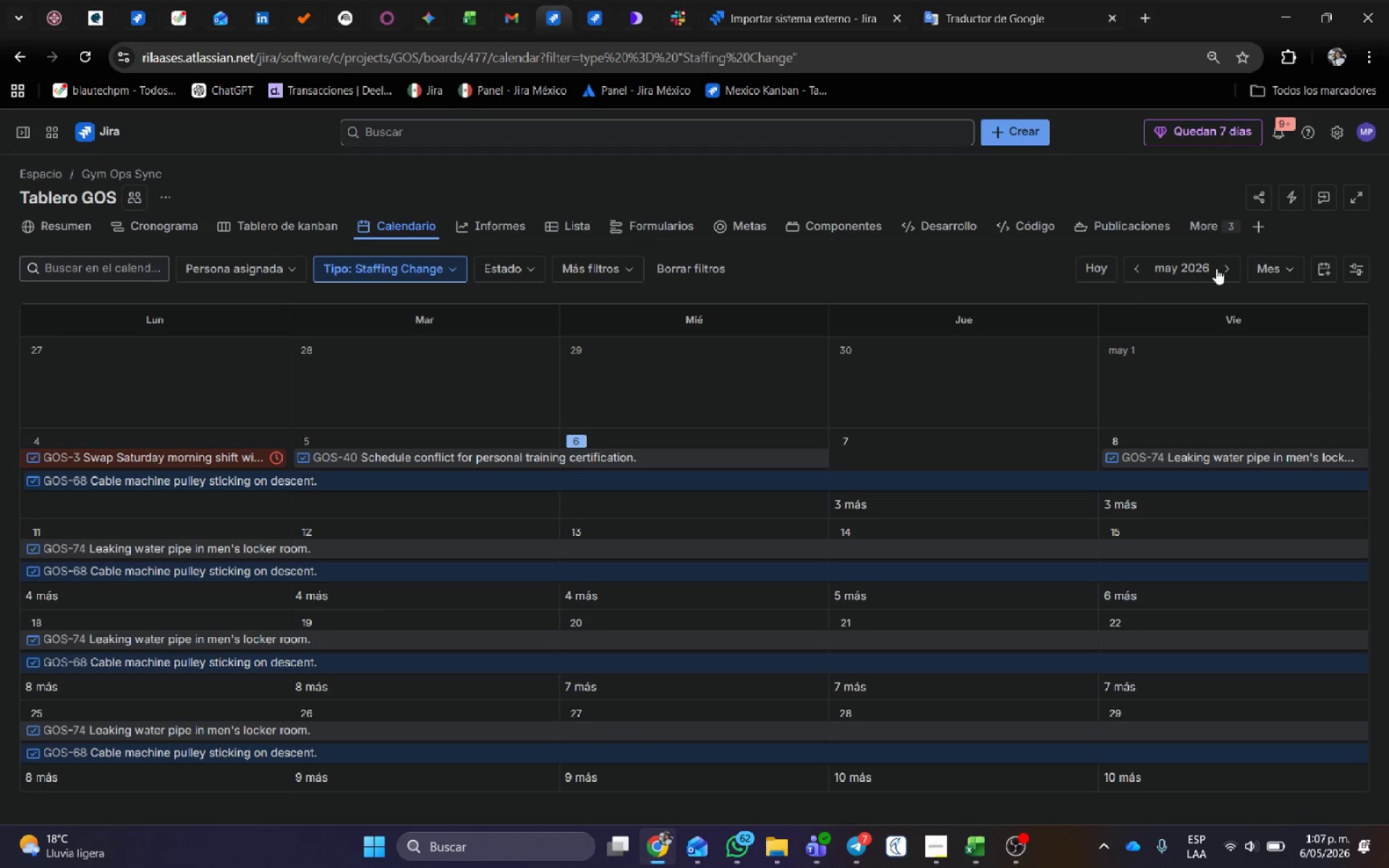 
left_click([1223, 271])
 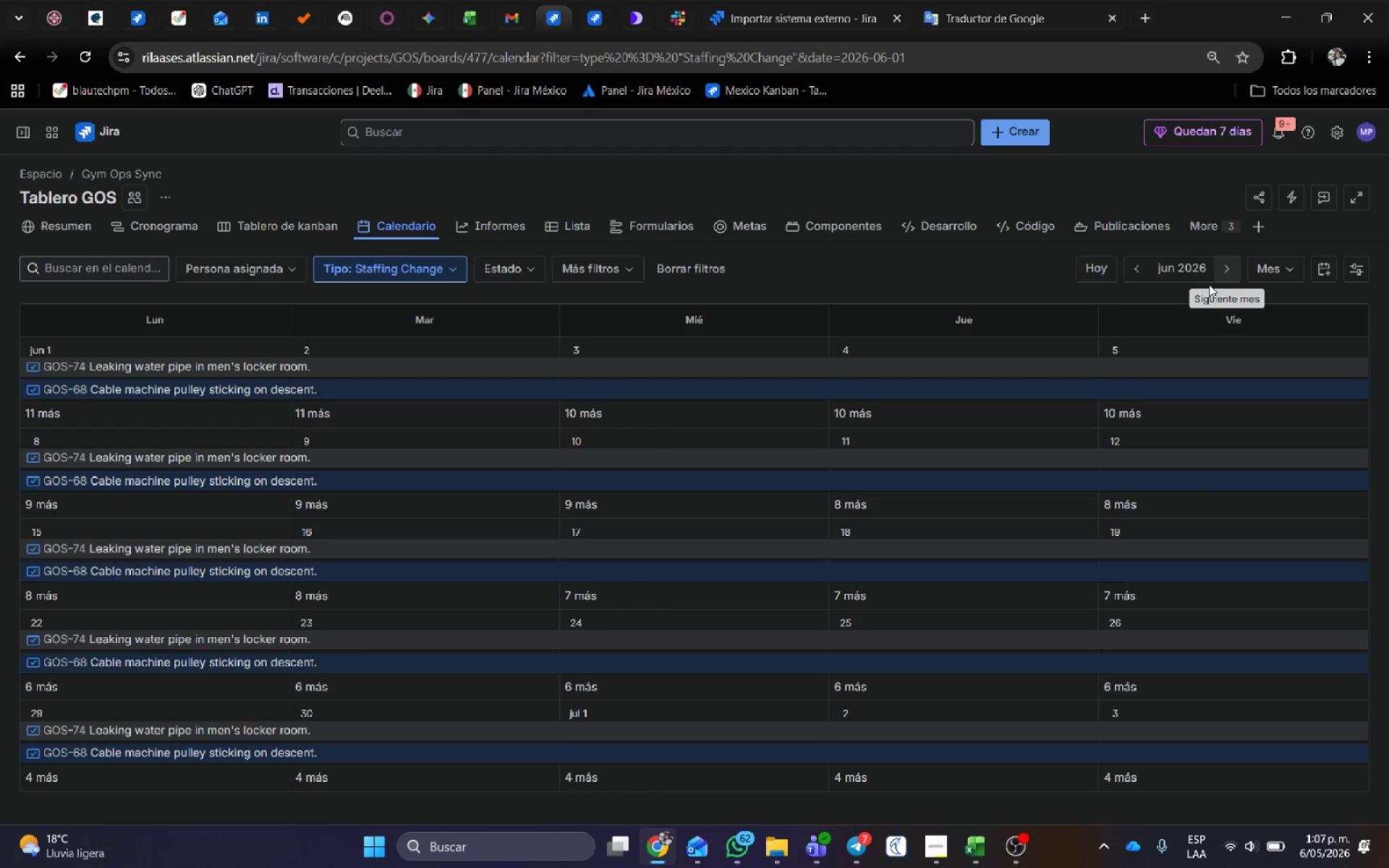 
scroll: coordinate [987, 727], scroll_direction: none, amount: 0.0
 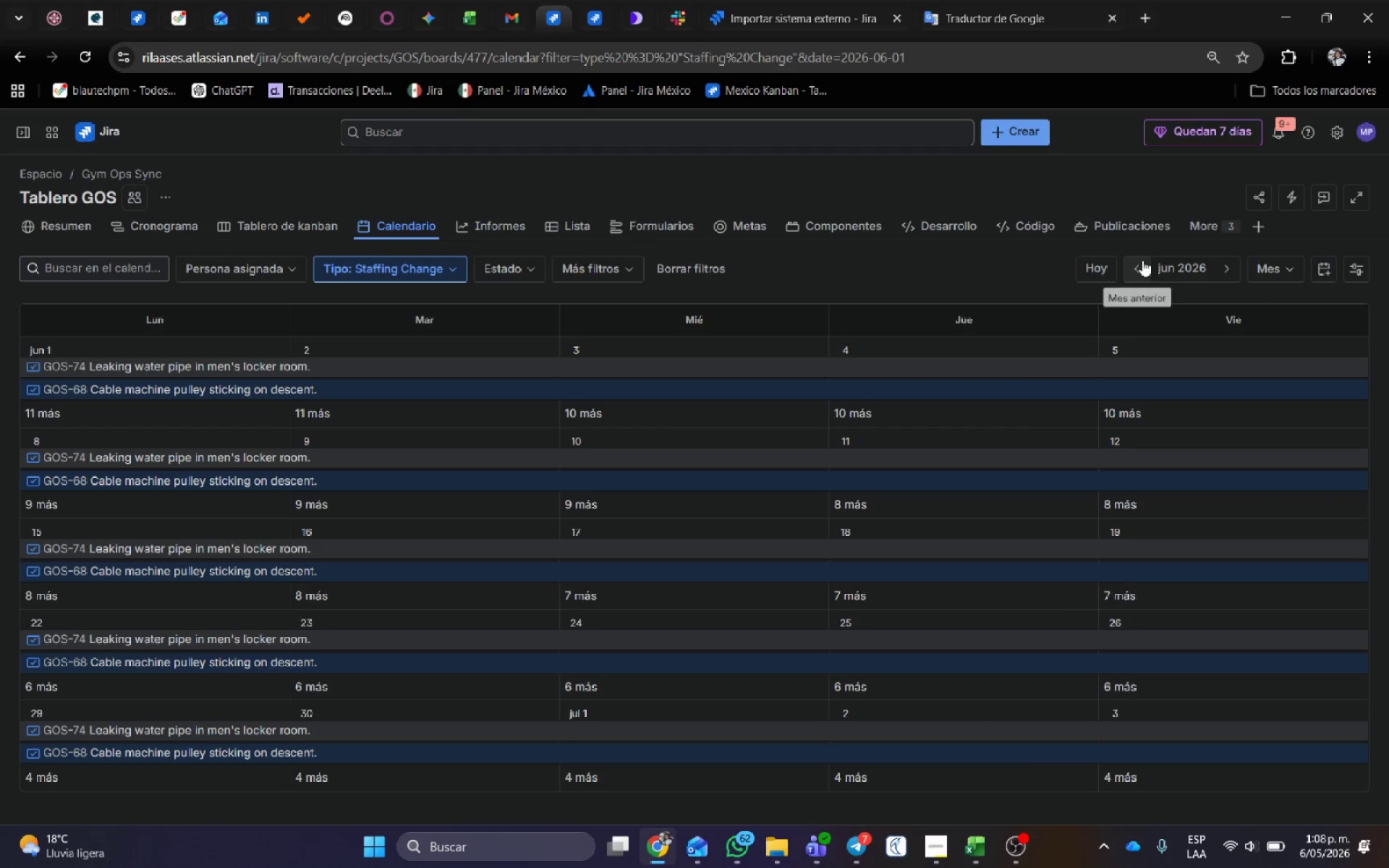 
left_click([1142, 260])
 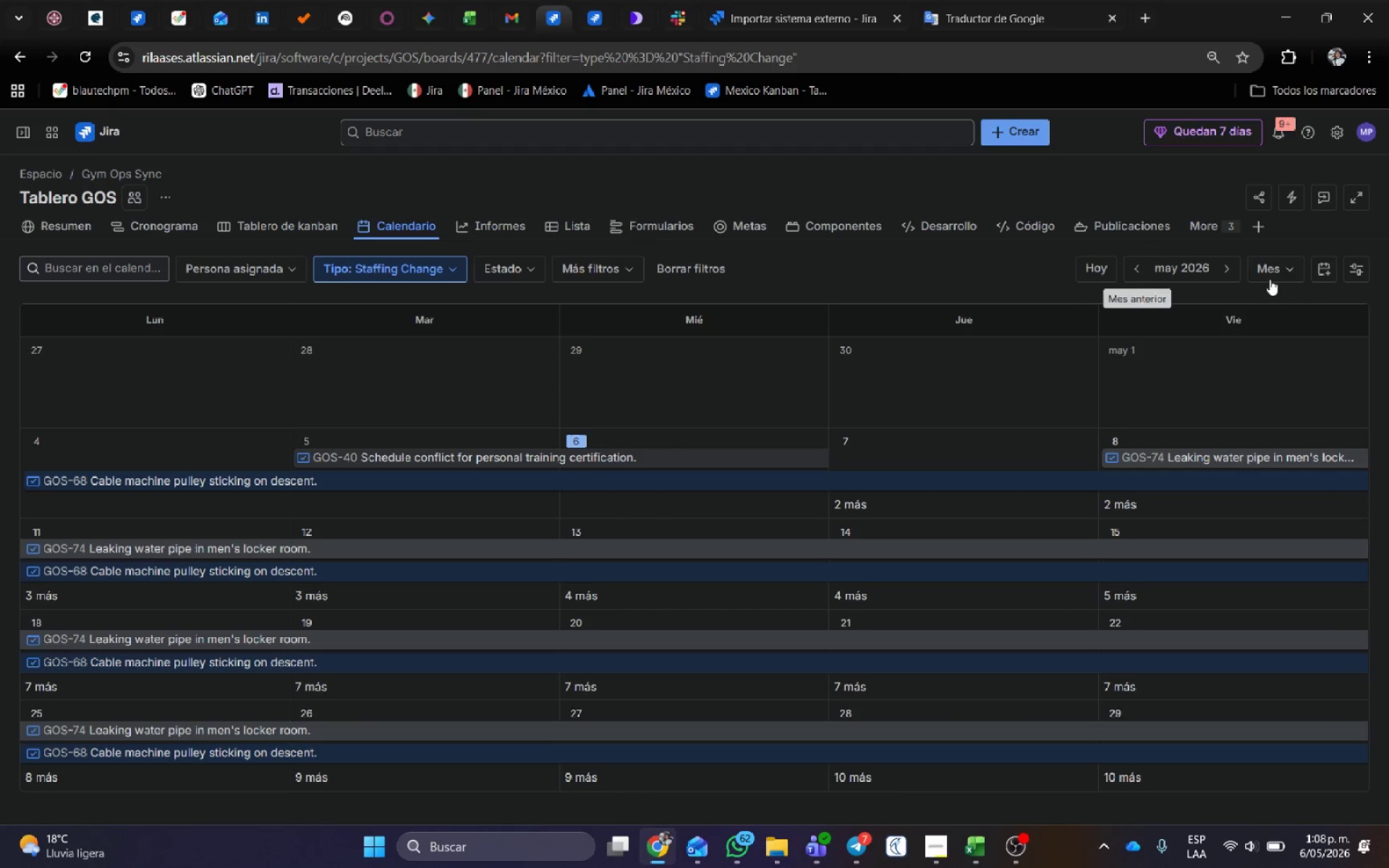 
left_click([1299, 263])